 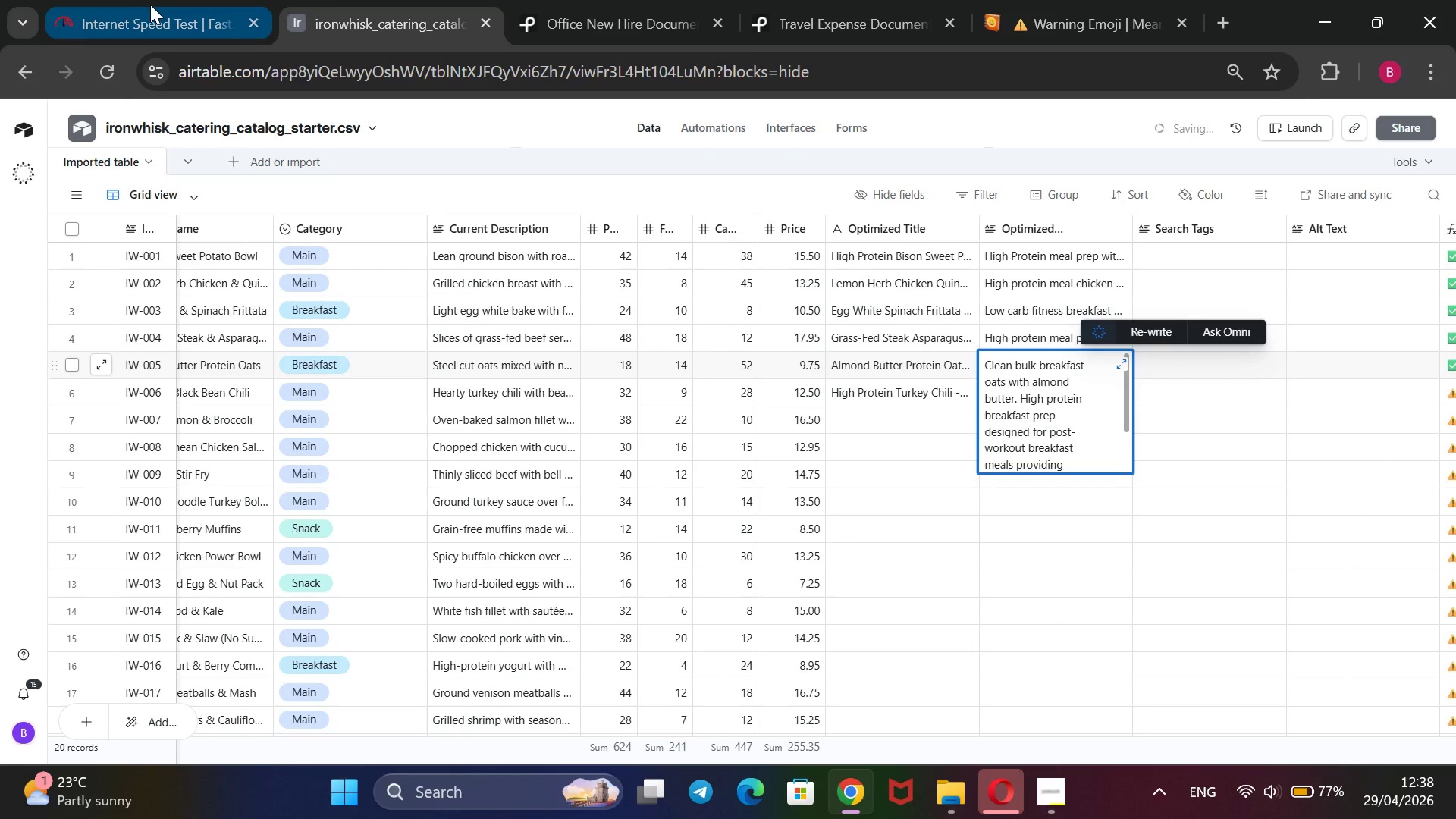 
left_click([871, 406])
 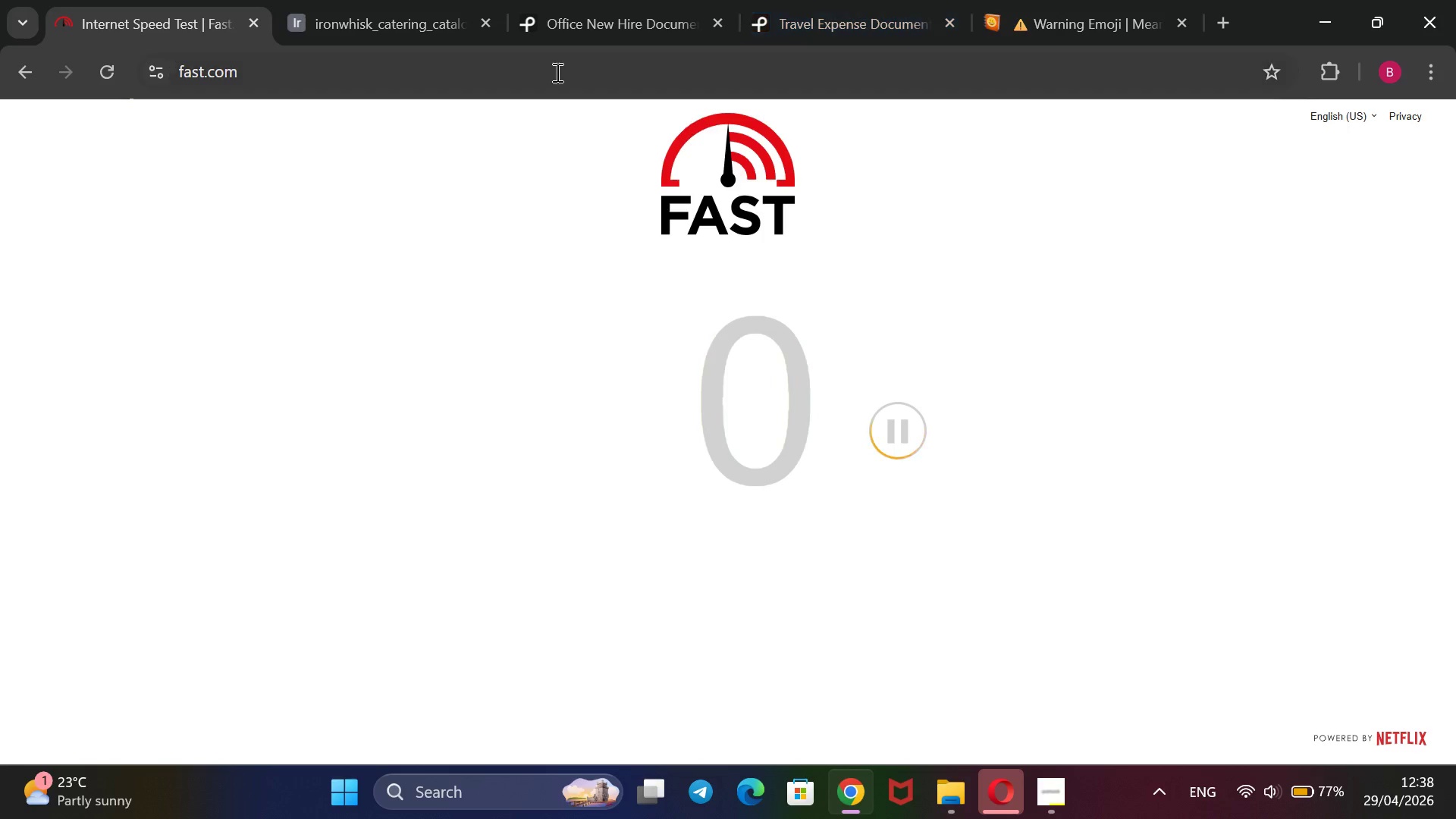 
left_click([403, 0])
 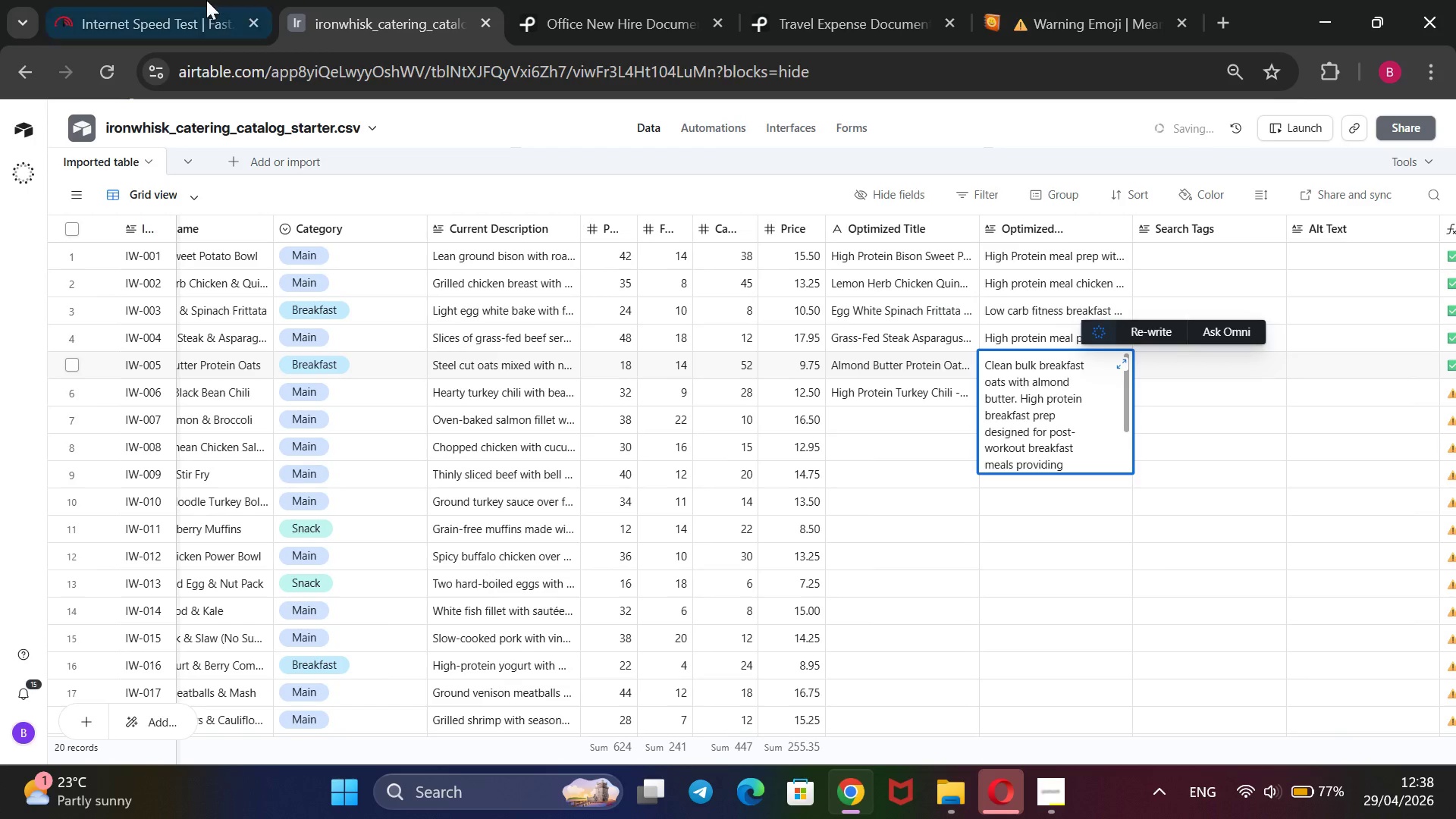 
left_click([193, 0])
 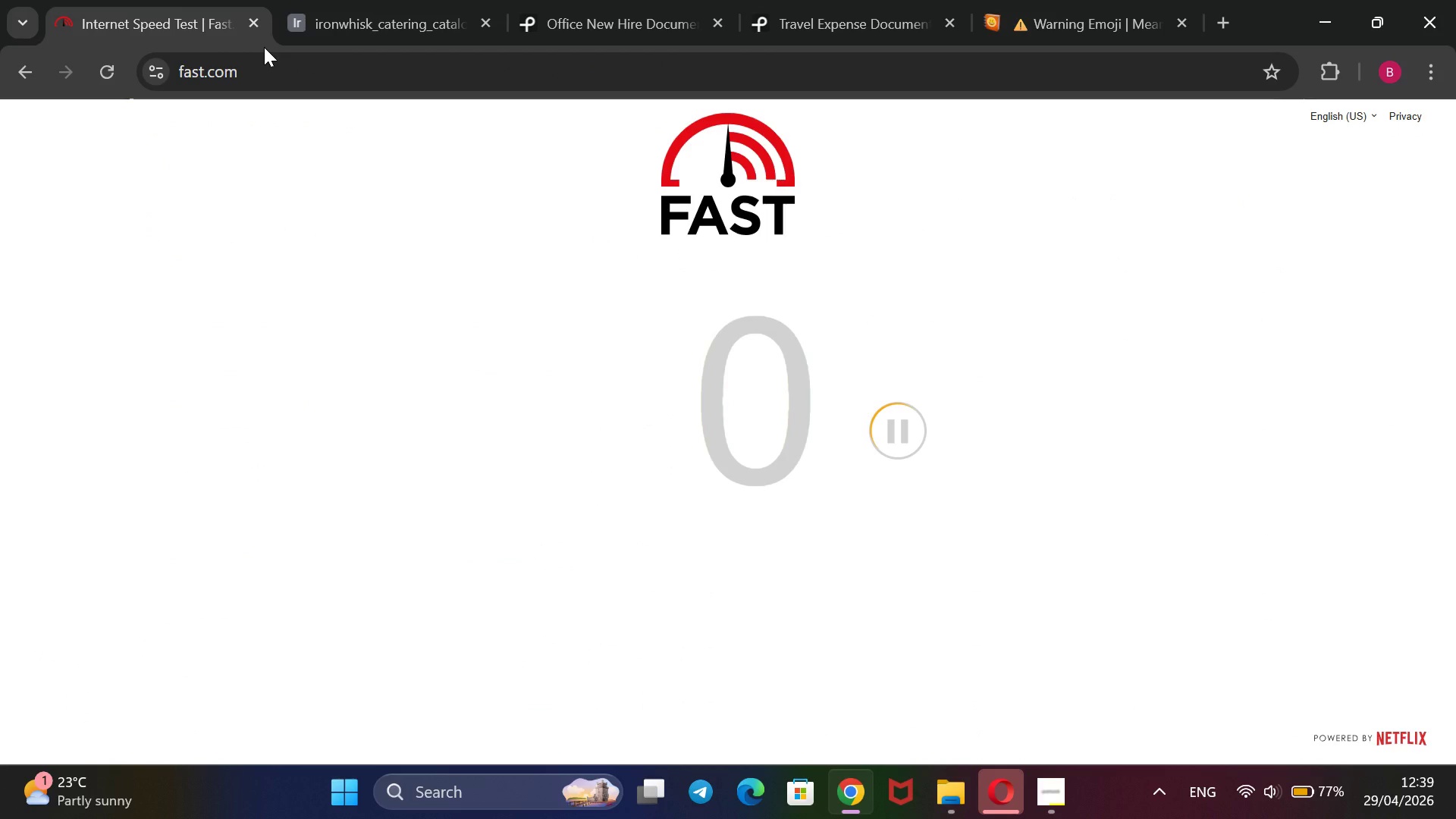 
wait(11.55)
 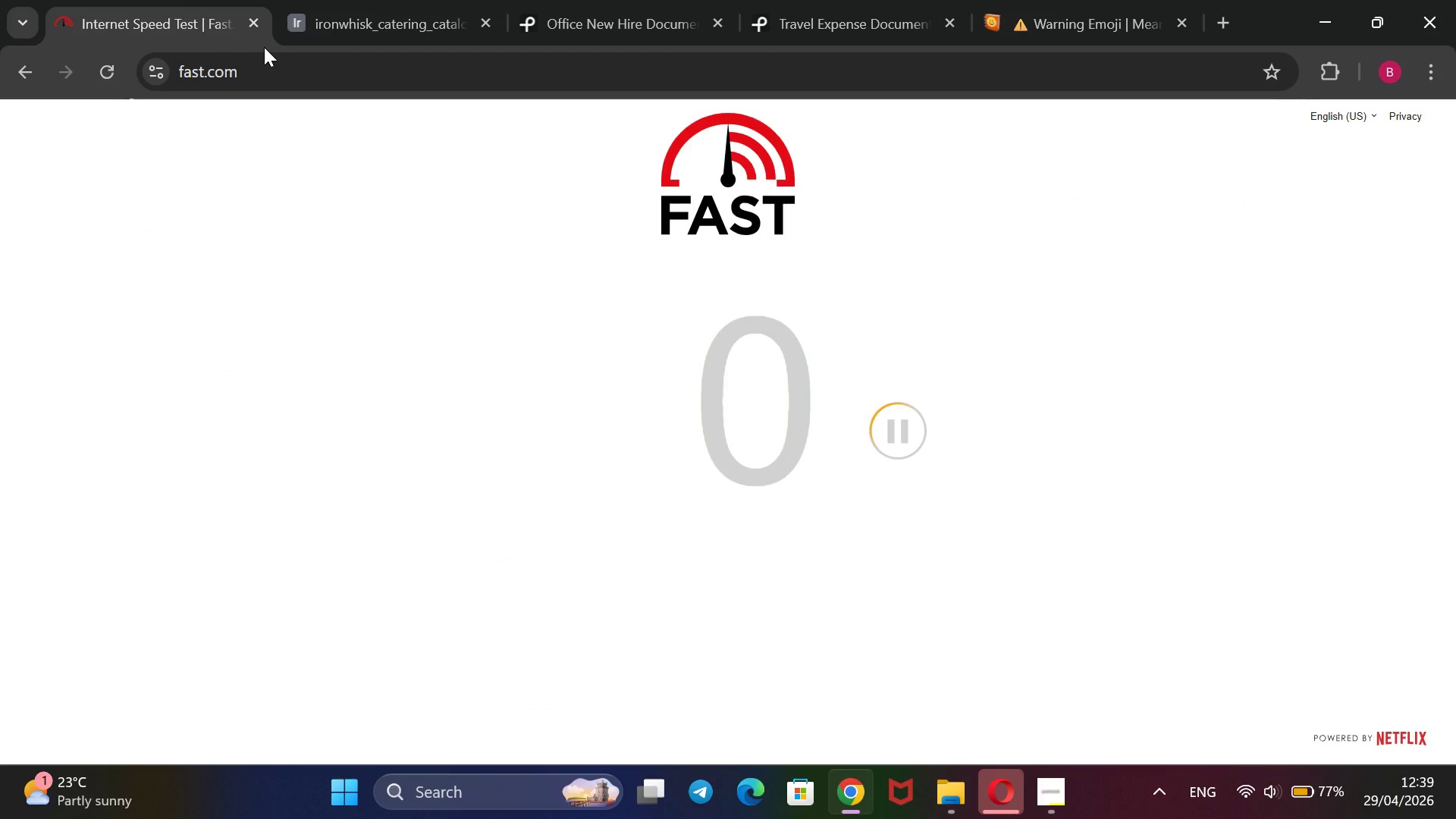 
left_click([968, 118])
 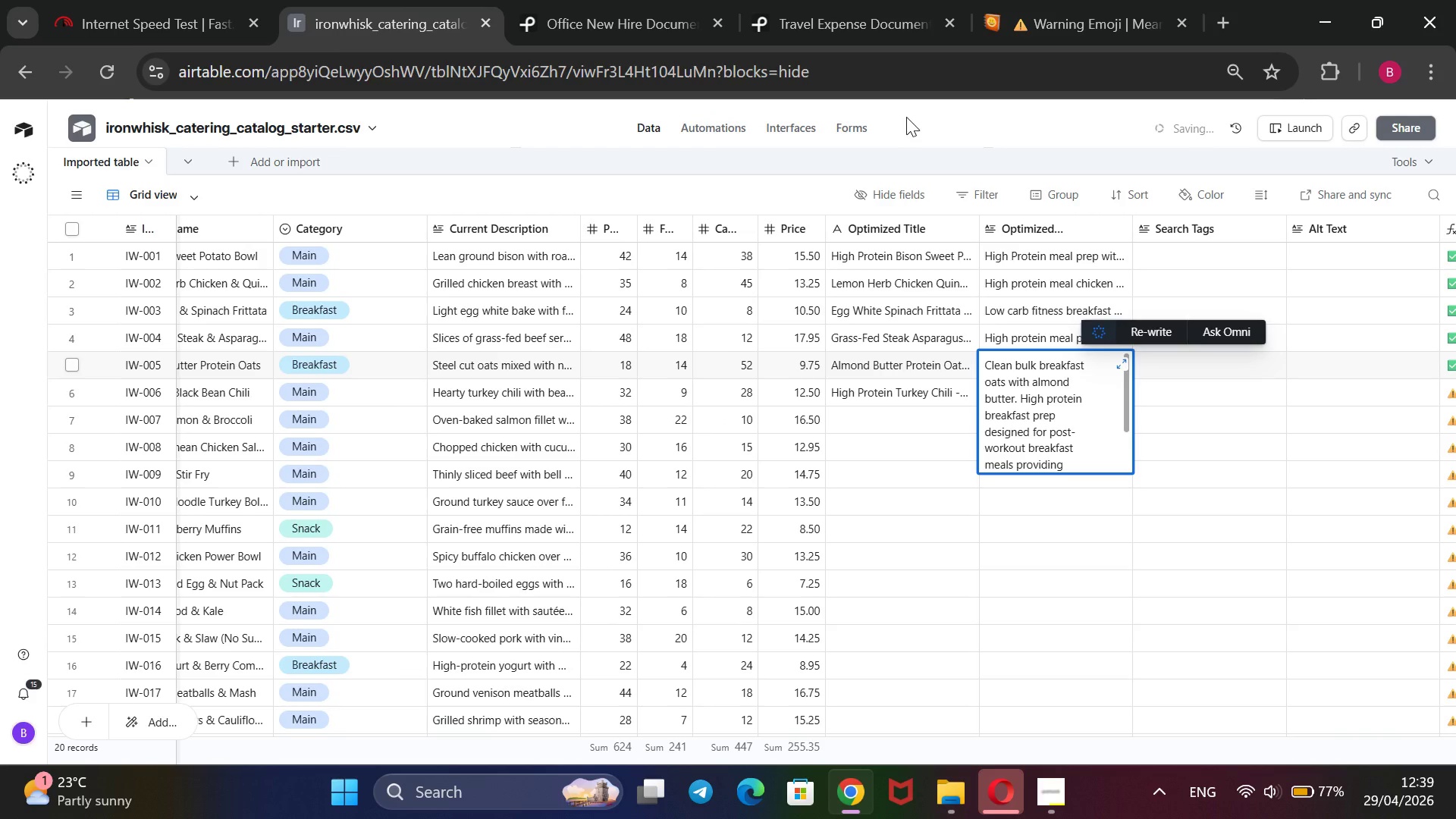 
left_click([162, 0])